 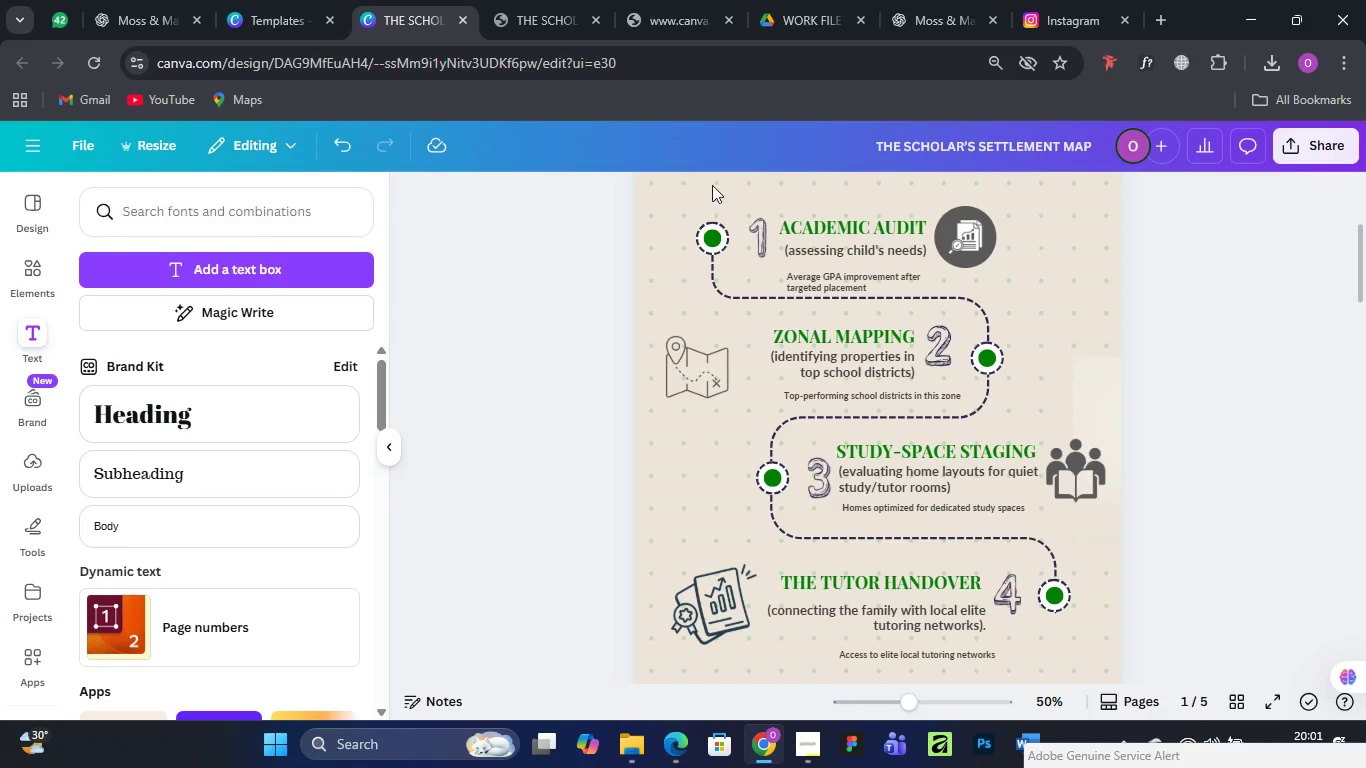 
left_click([537, 14])
 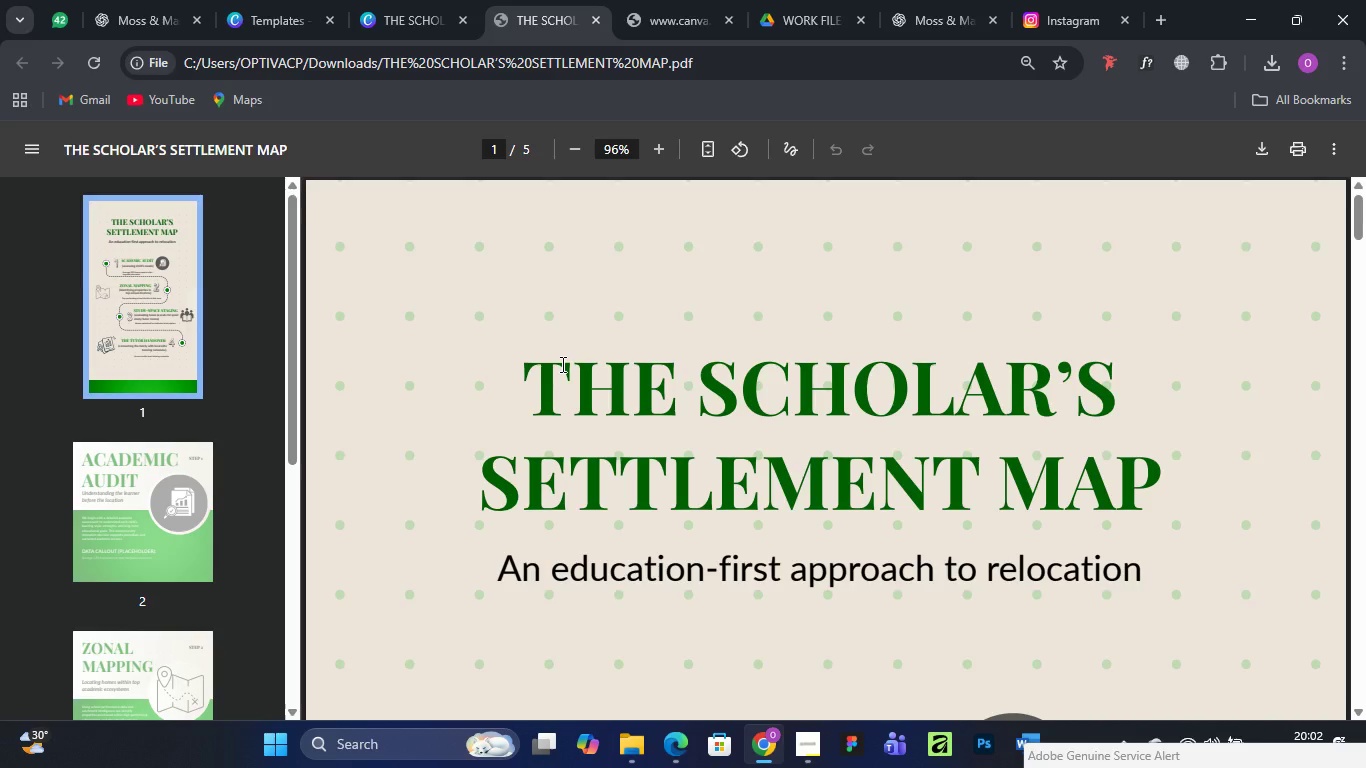 
scroll: coordinate [561, 364], scroll_direction: down, amount: 17.0
 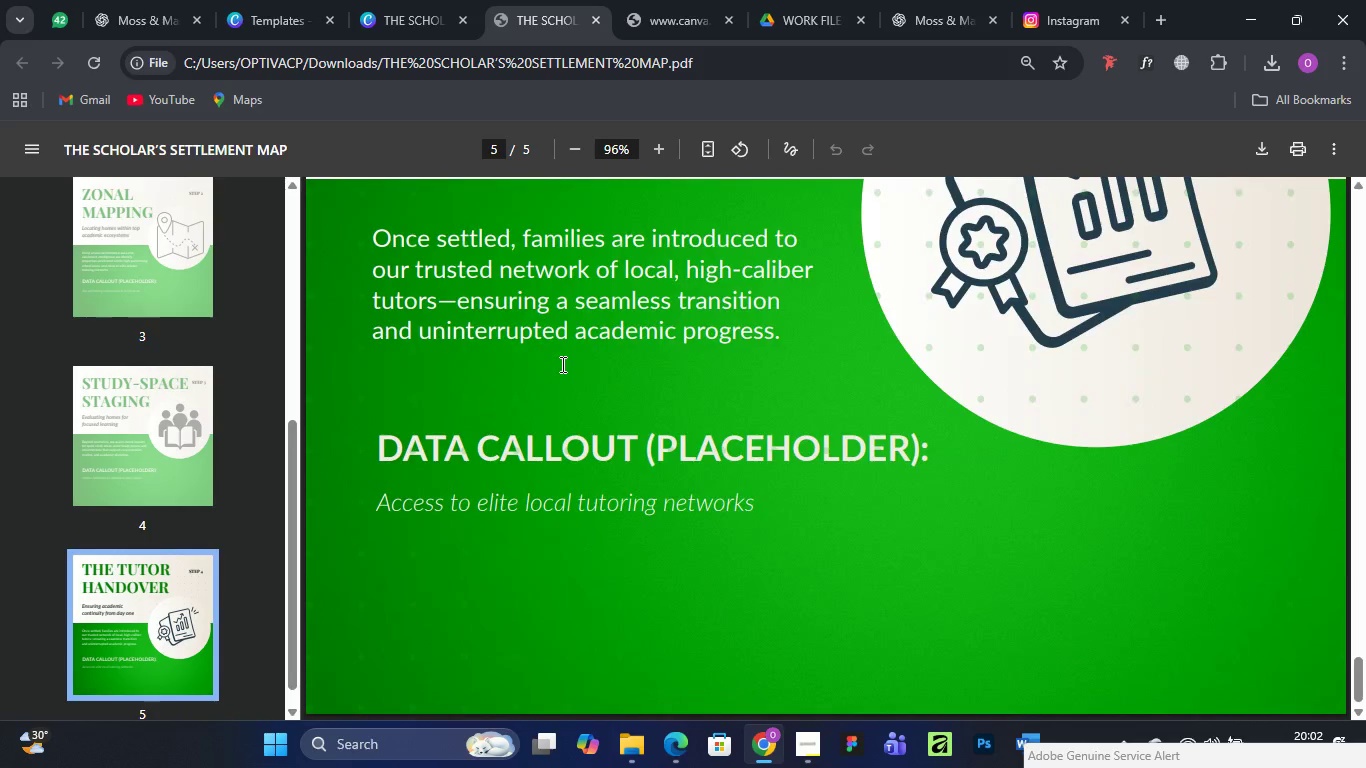 
scroll: coordinate [561, 364], scroll_direction: up, amount: 4.0
 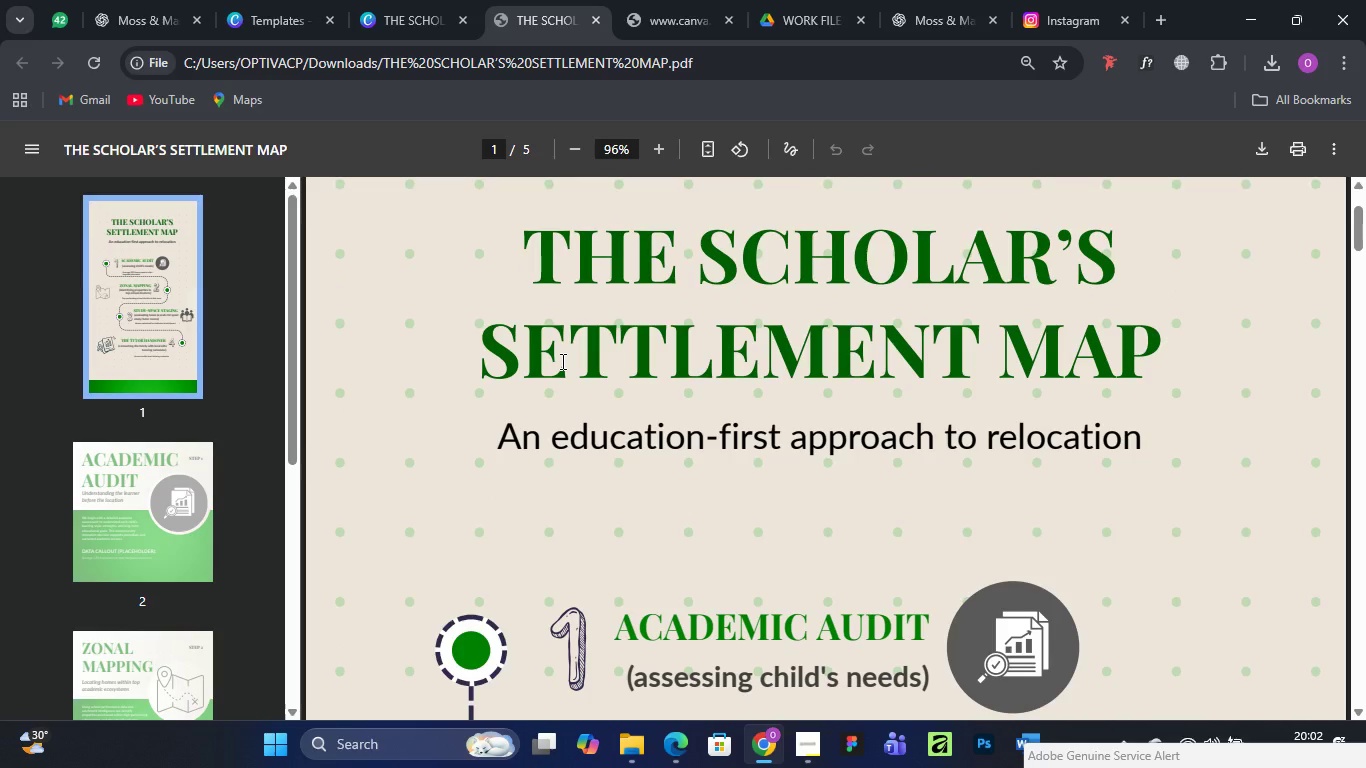 